 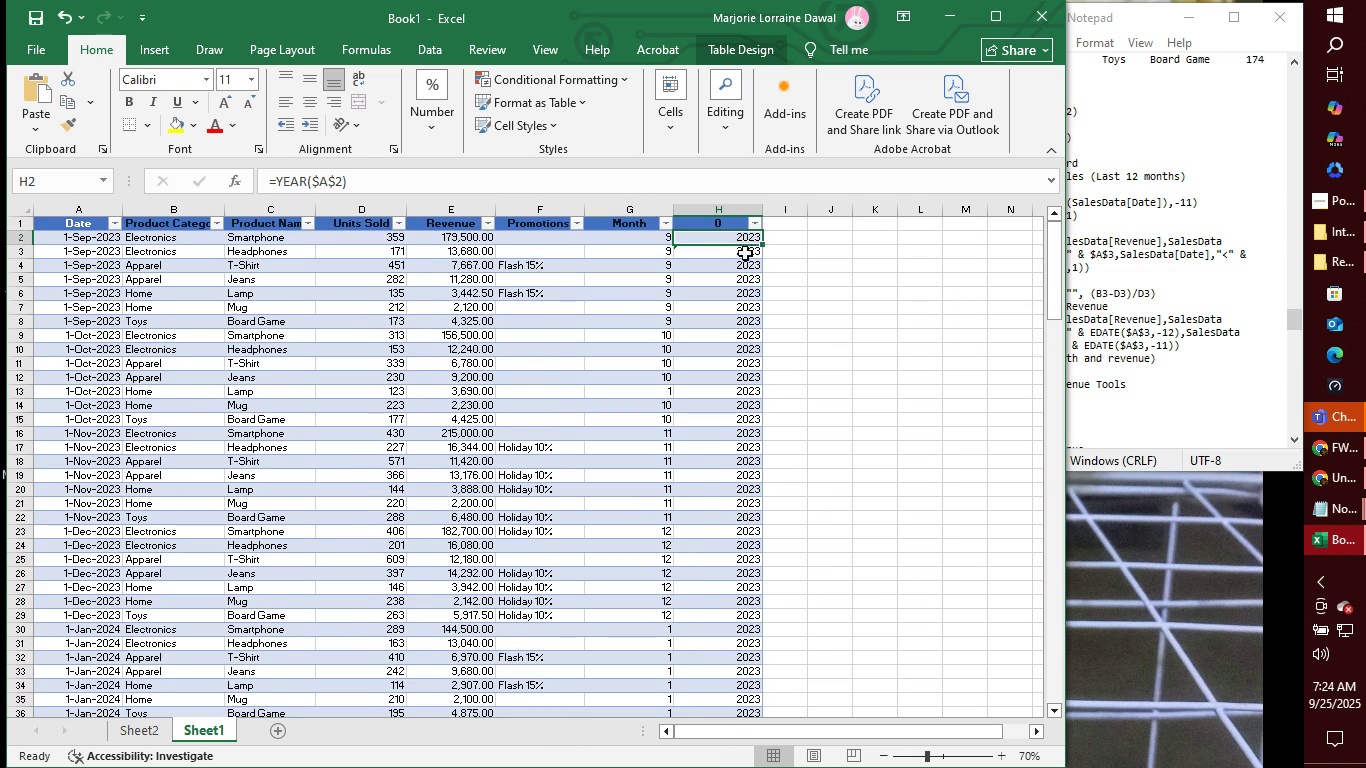 
left_click([741, 260])
 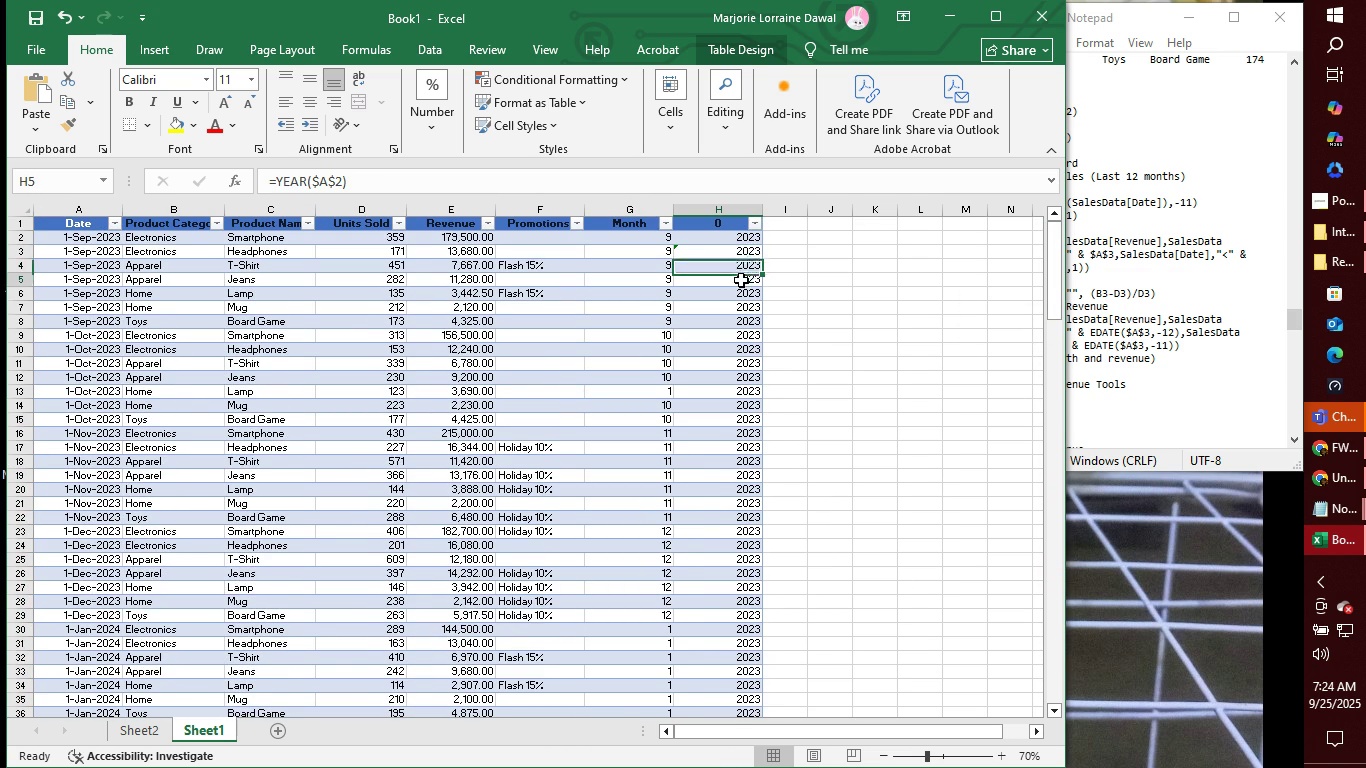 
left_click([741, 280])
 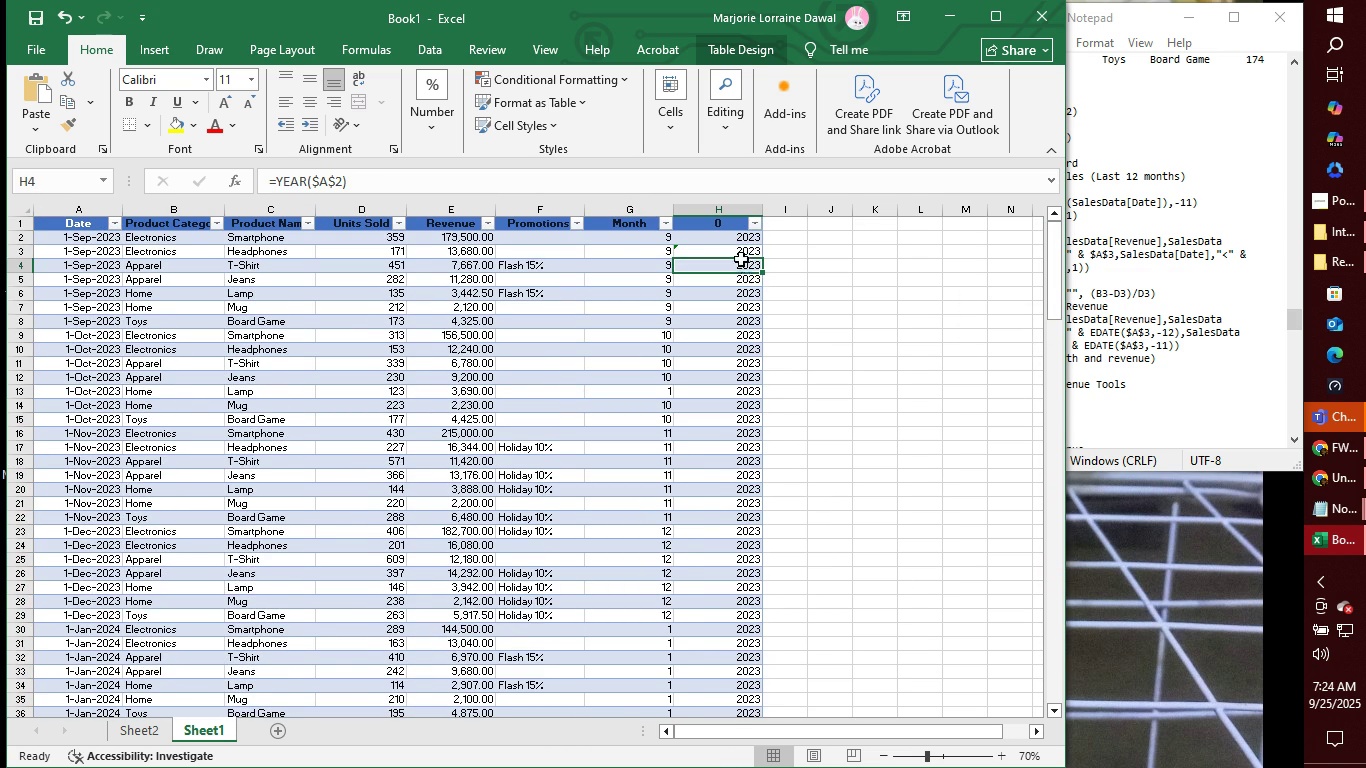 
left_click([741, 259])
 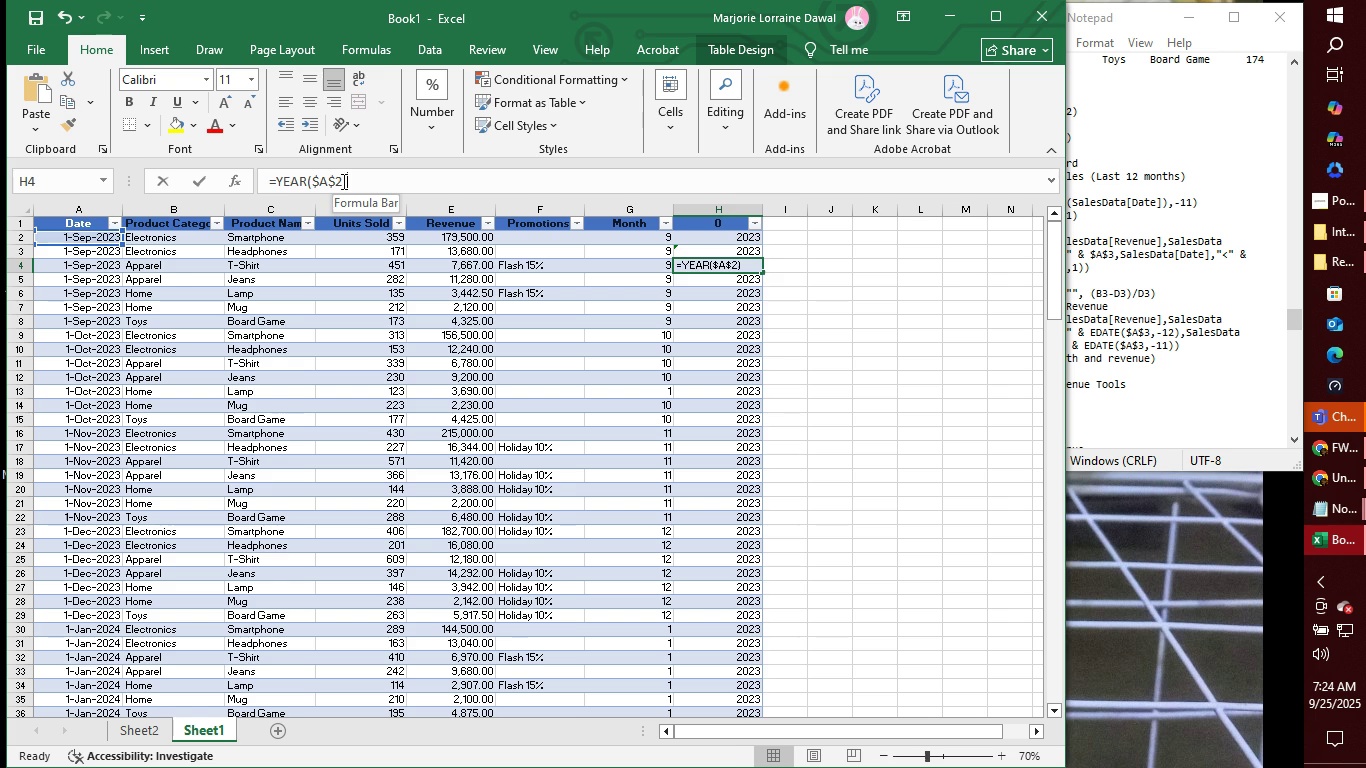 
left_click([342, 181])
 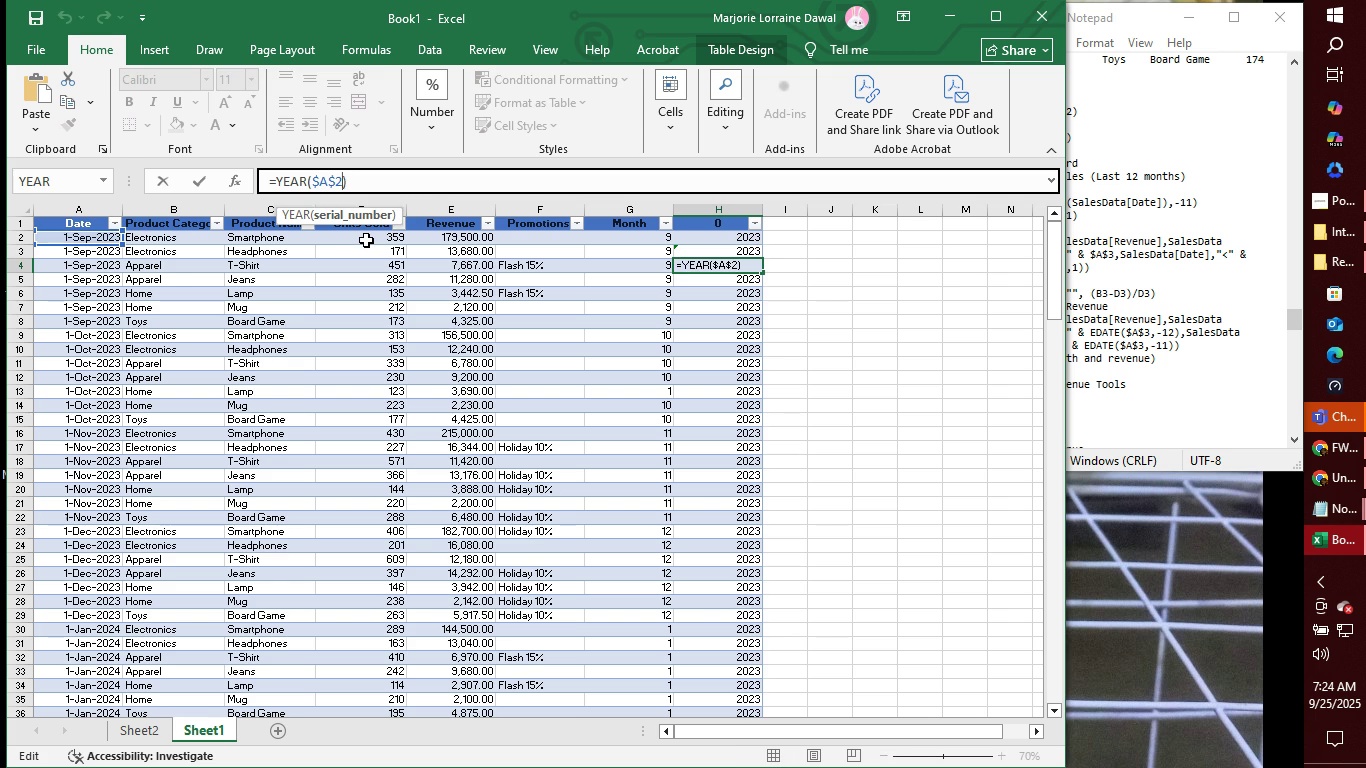 
wait(5.66)
 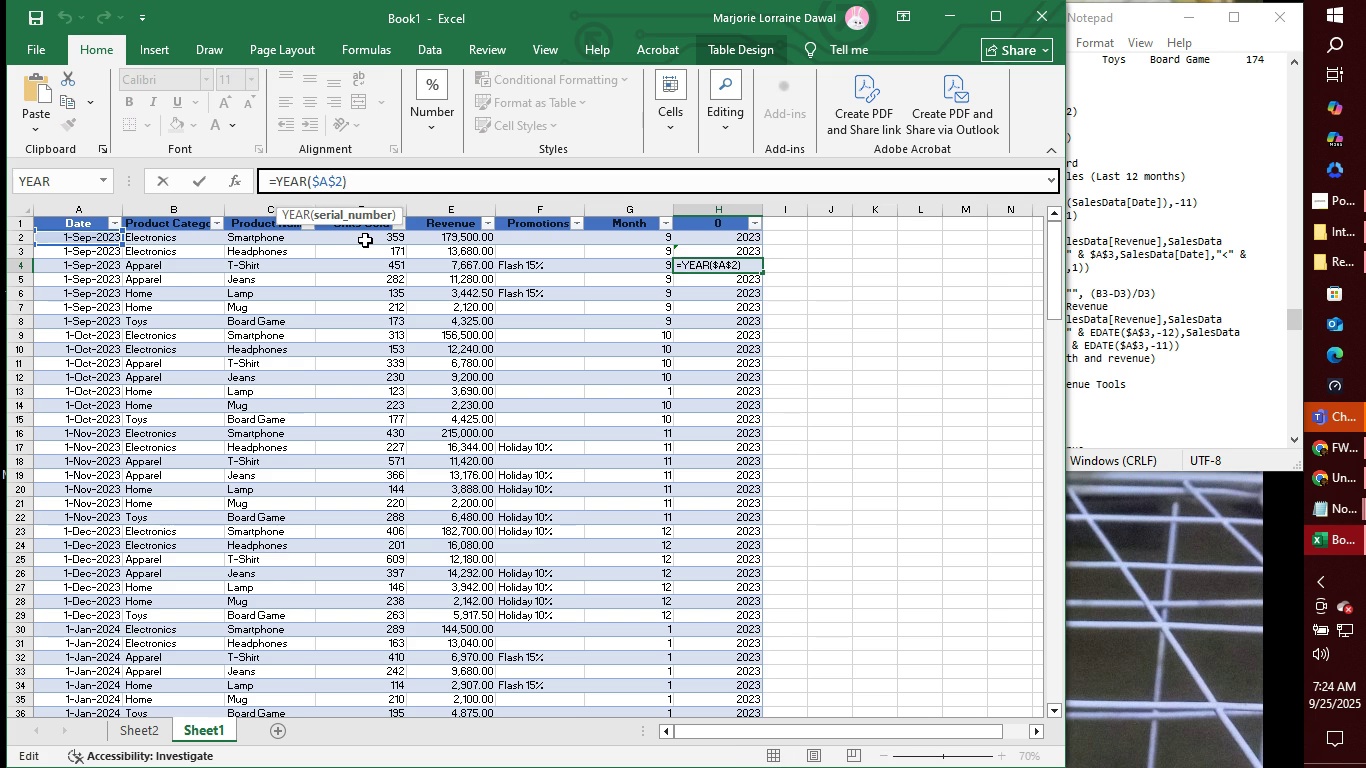 
key(4)
 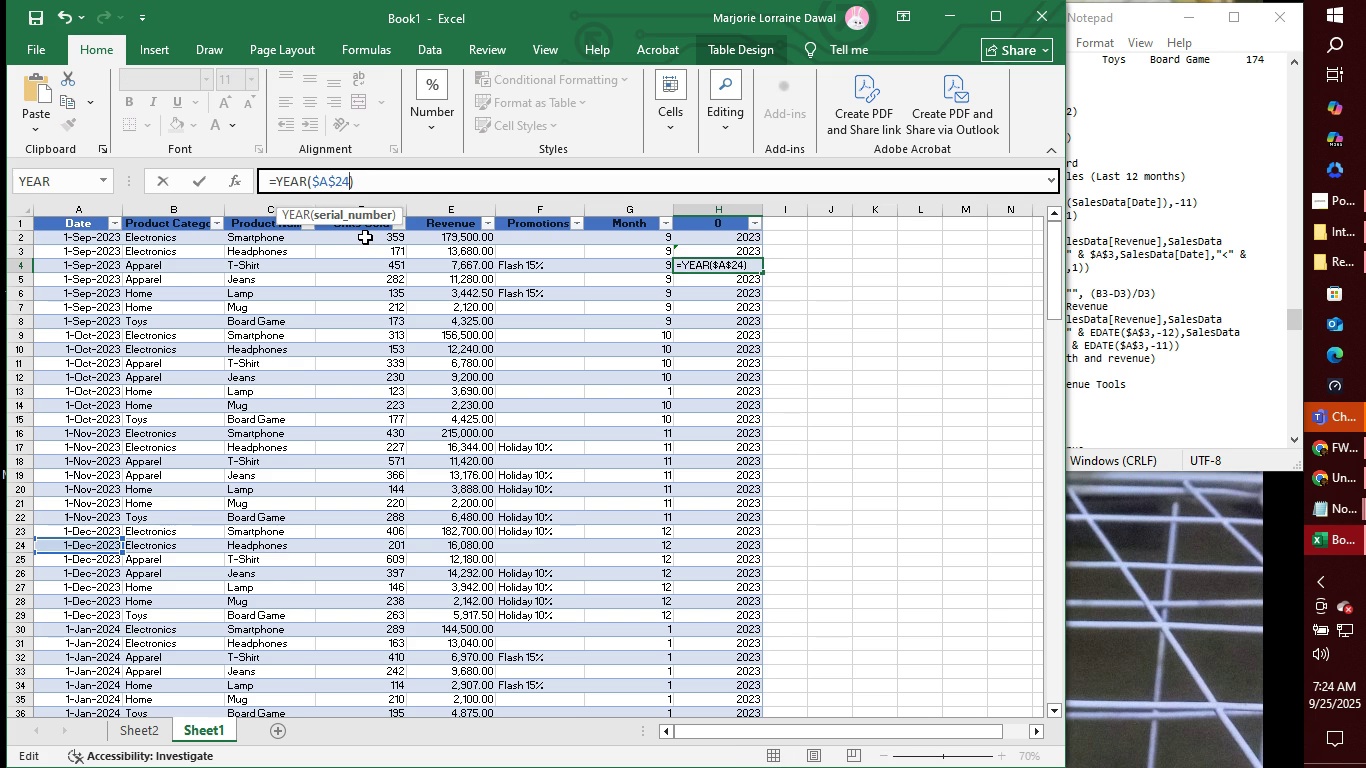 
key(Backspace)
 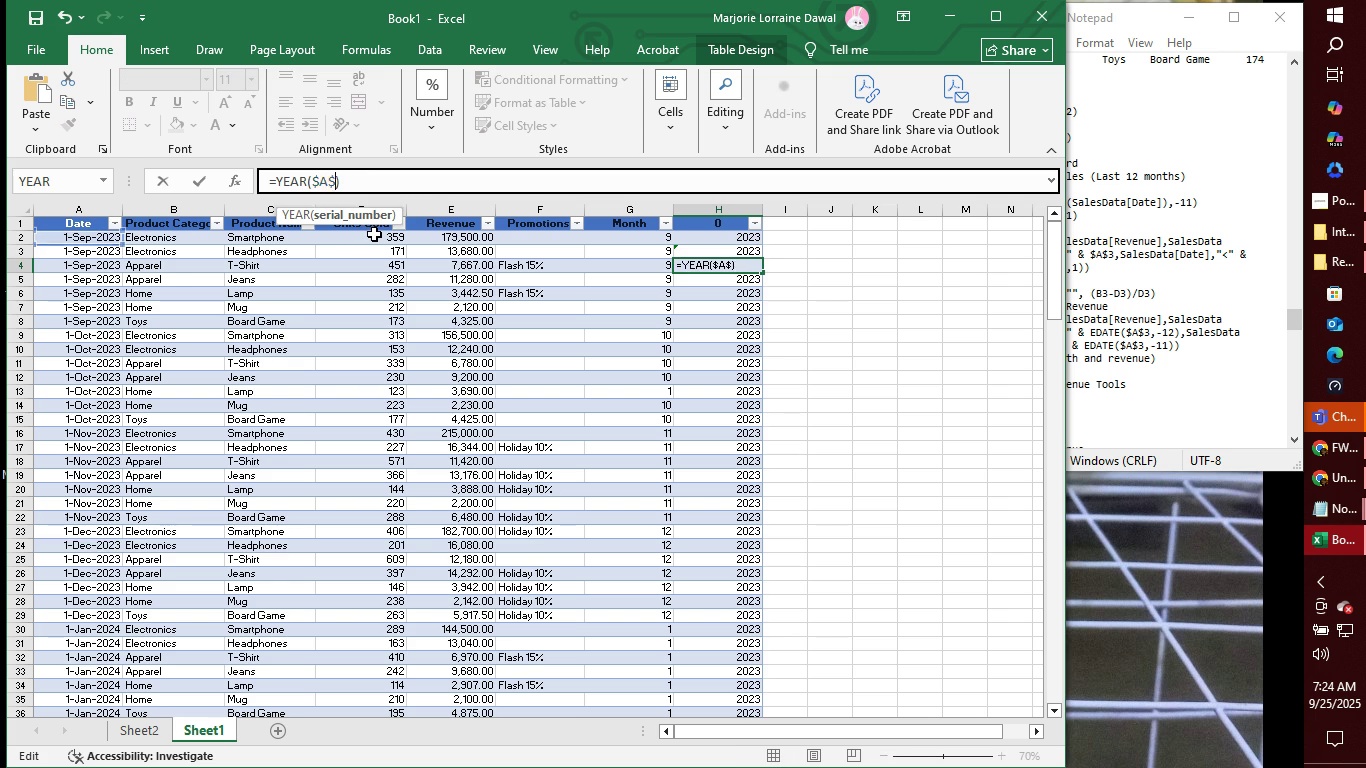 
key(Backspace)
 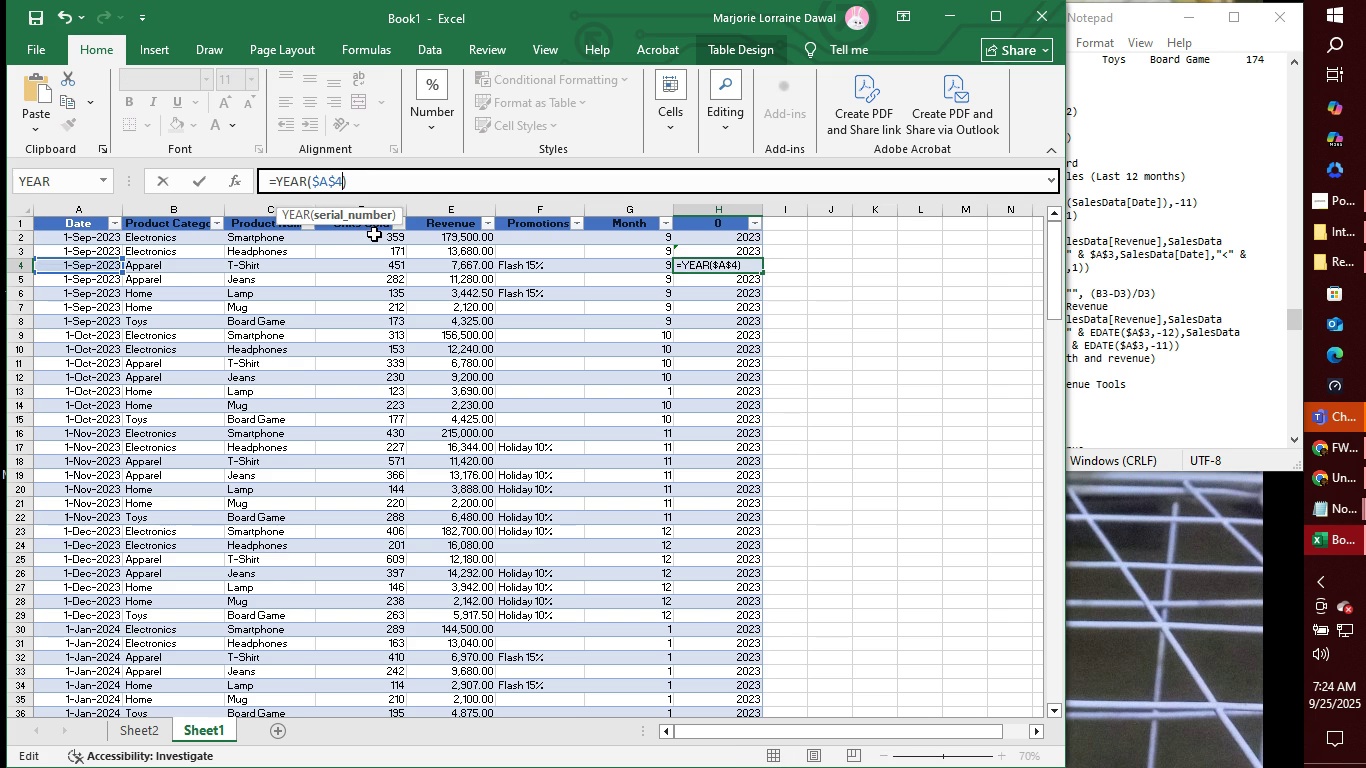 
key(4)
 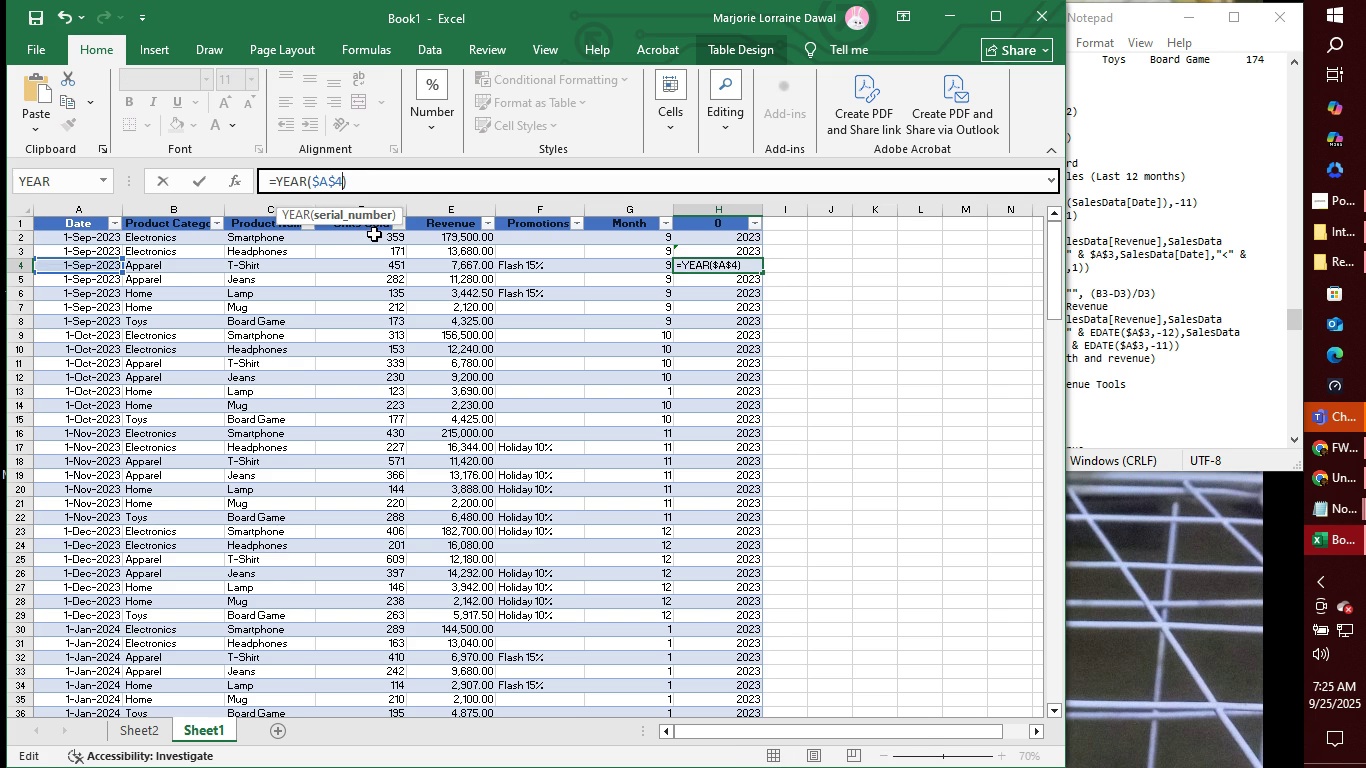 
key(Enter)
 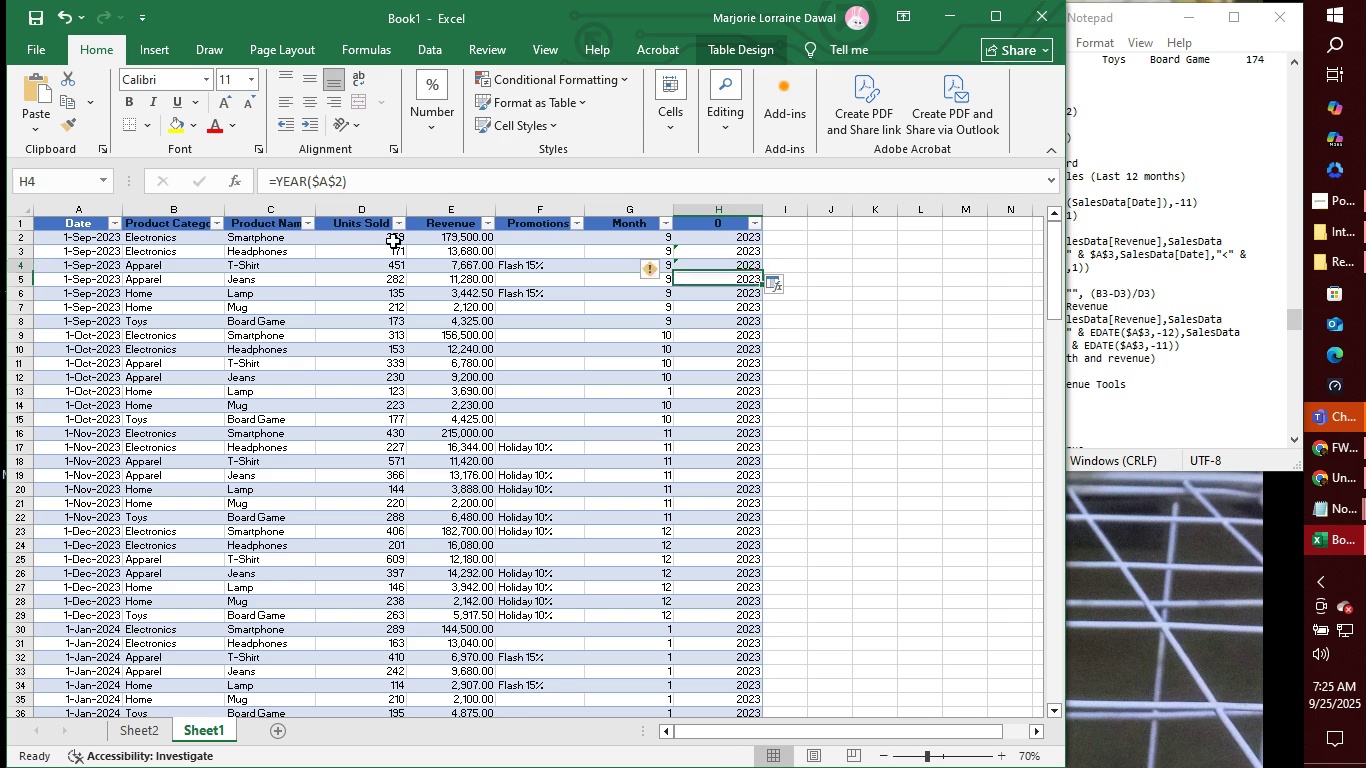 
key(ArrowUp)
 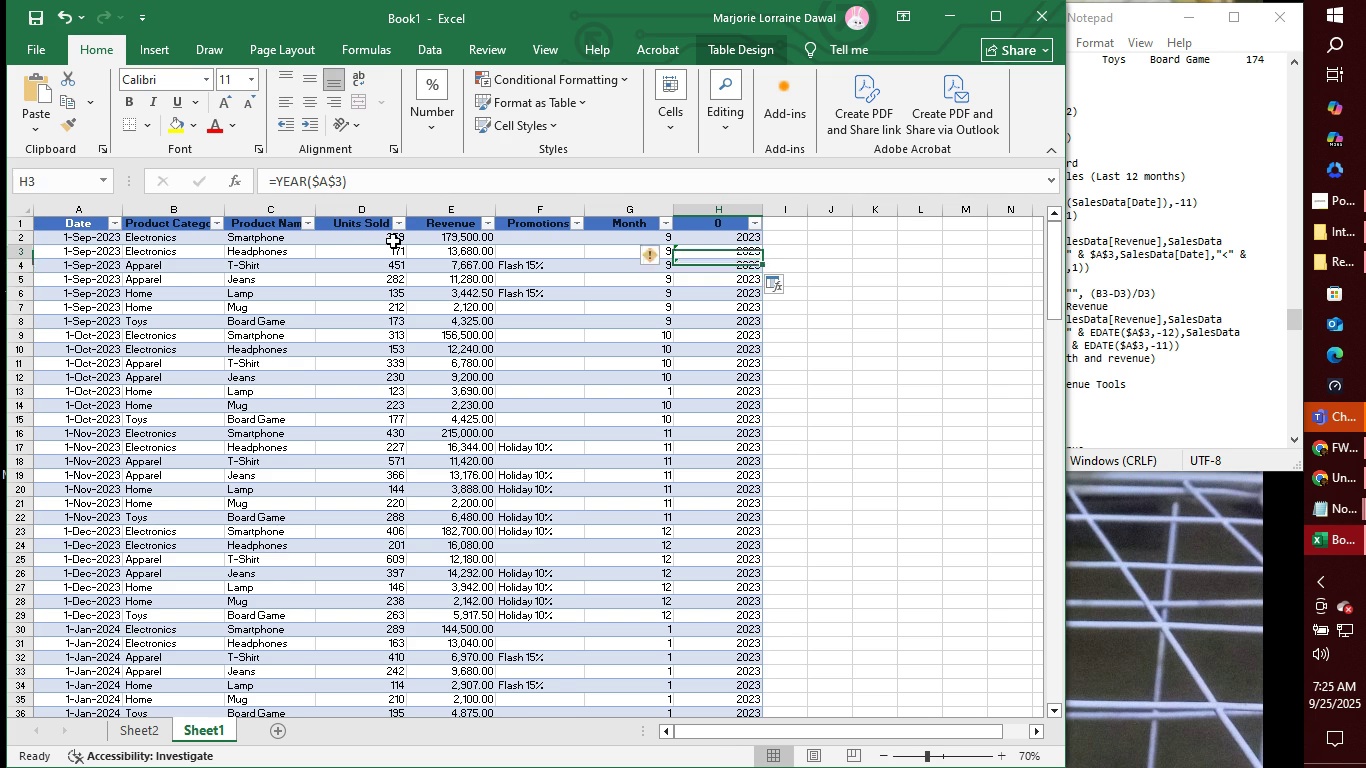 
key(ArrowUp)
 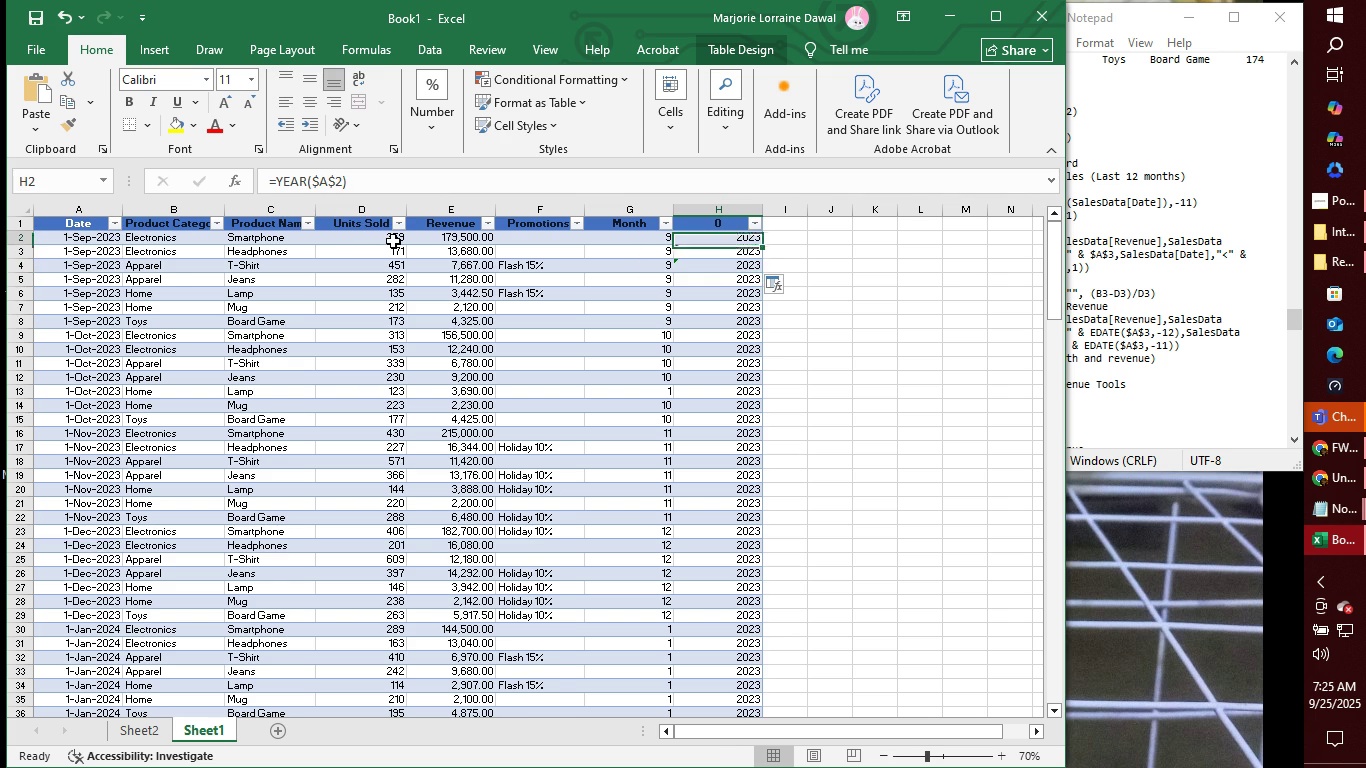 
key(ArrowUp)
 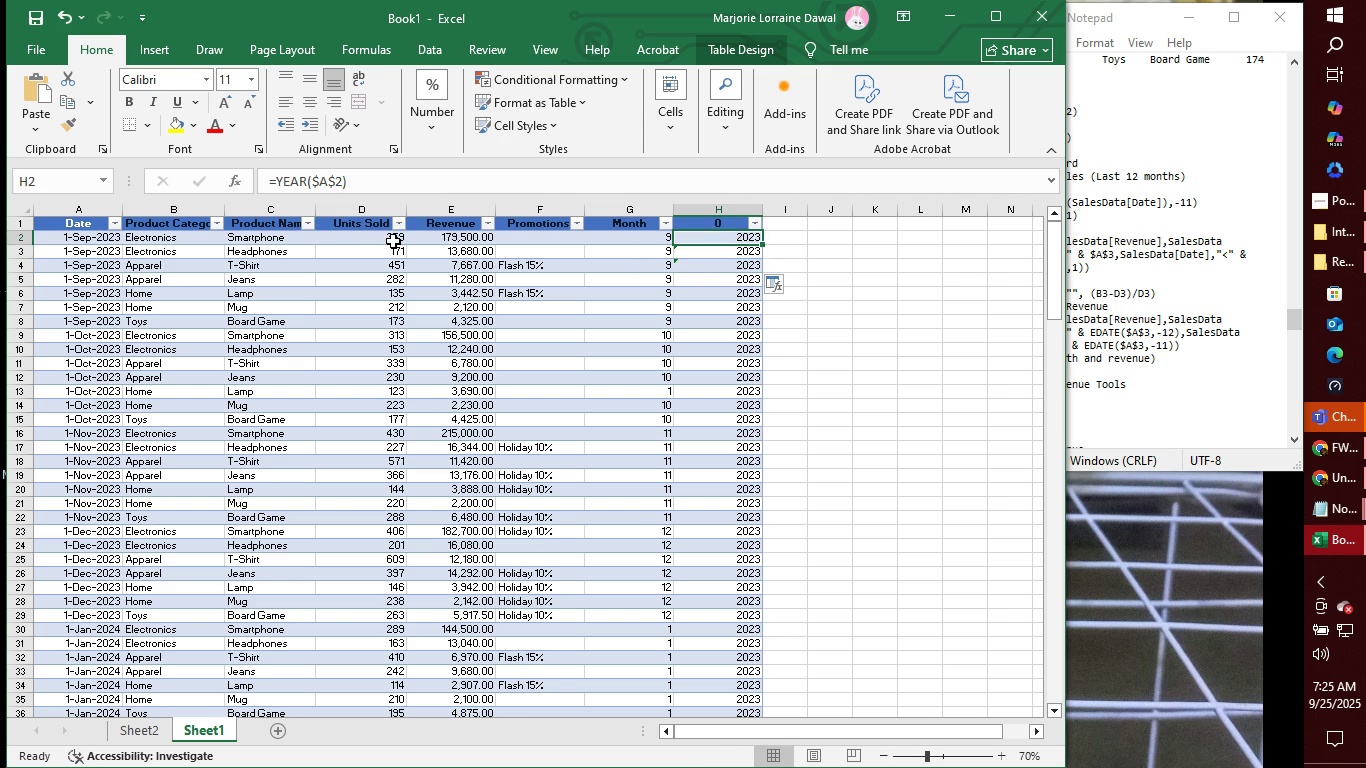 
key(ArrowDown)
 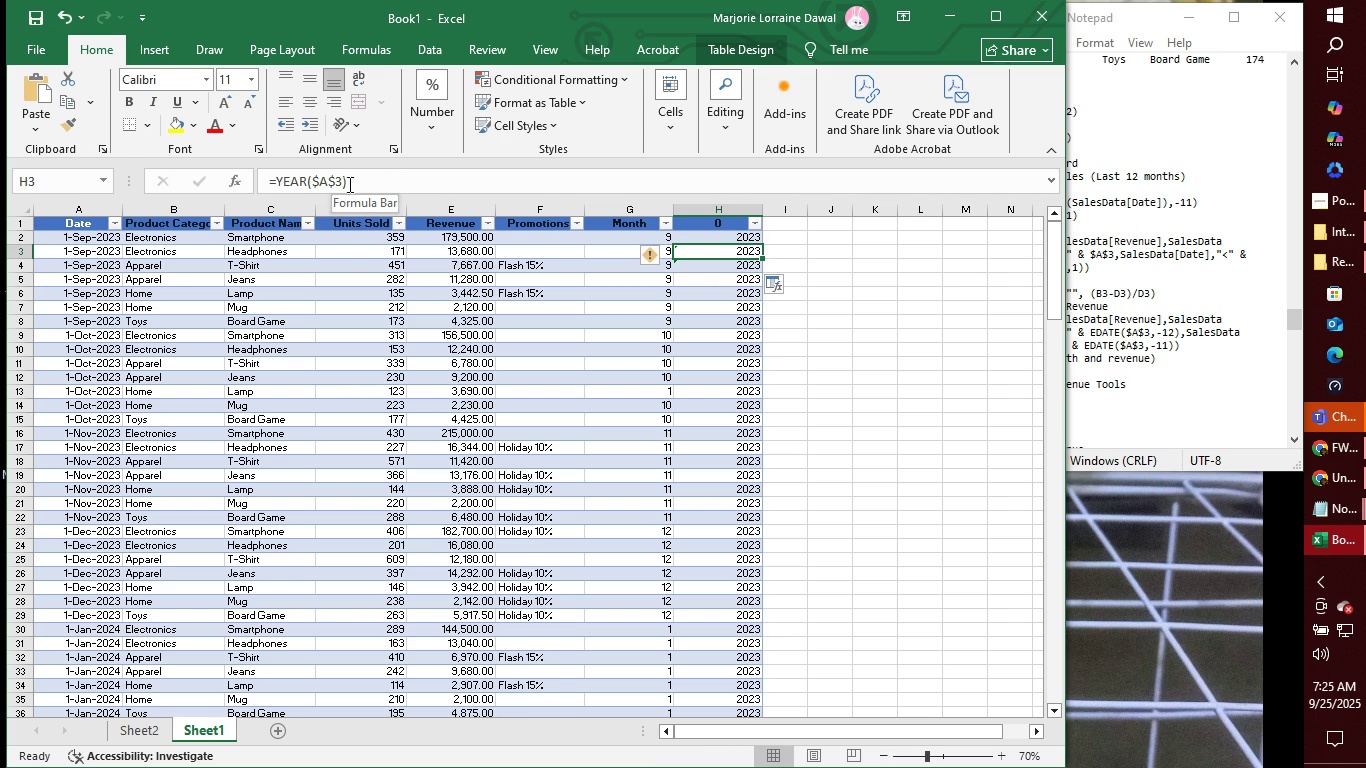 
wait(5.14)
 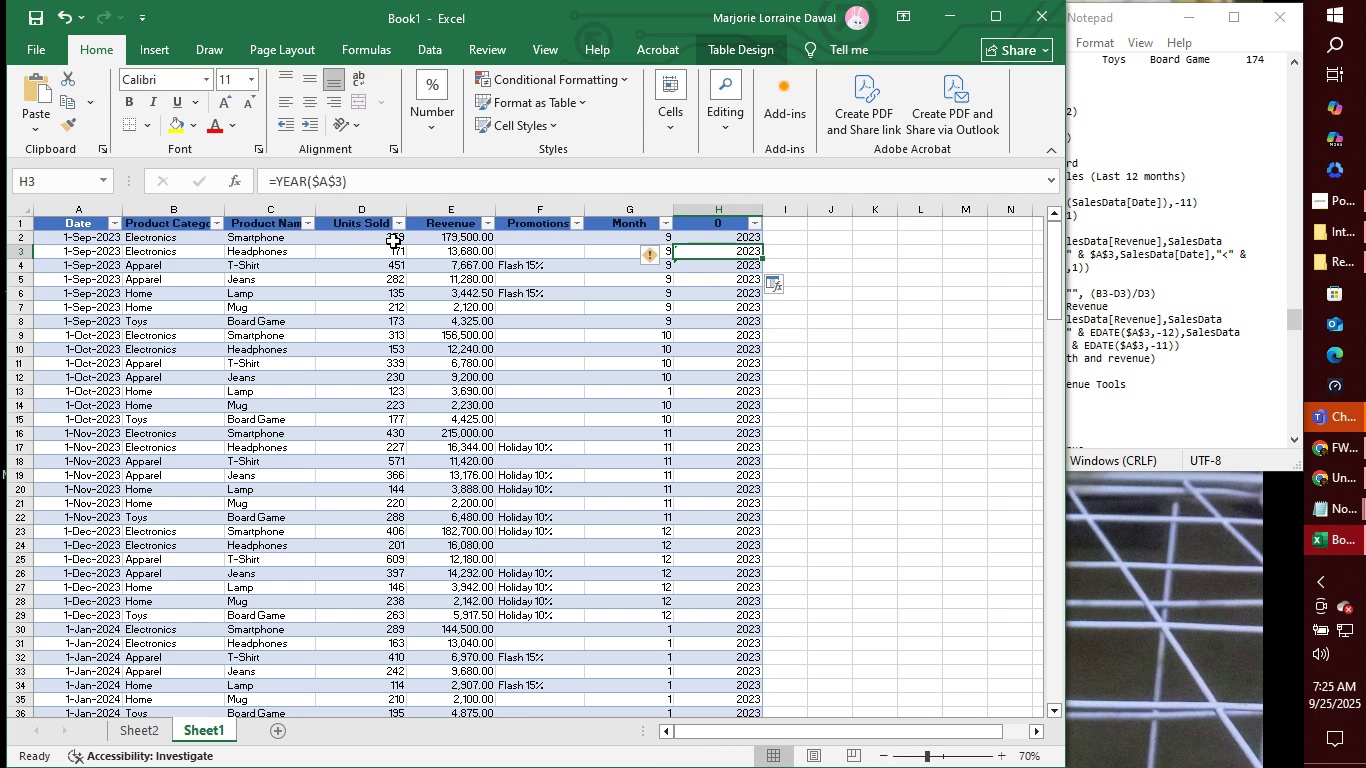 
left_click([713, 249])
 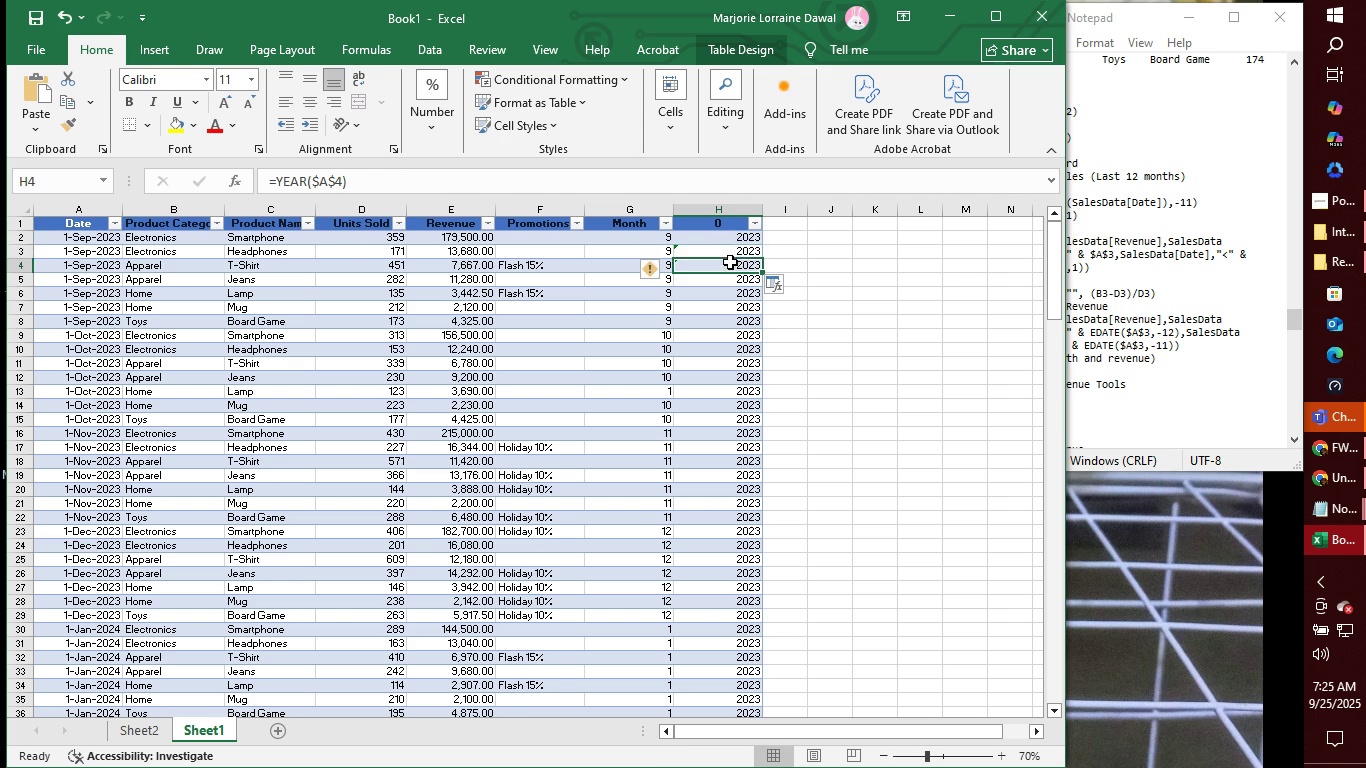 
left_click([730, 262])
 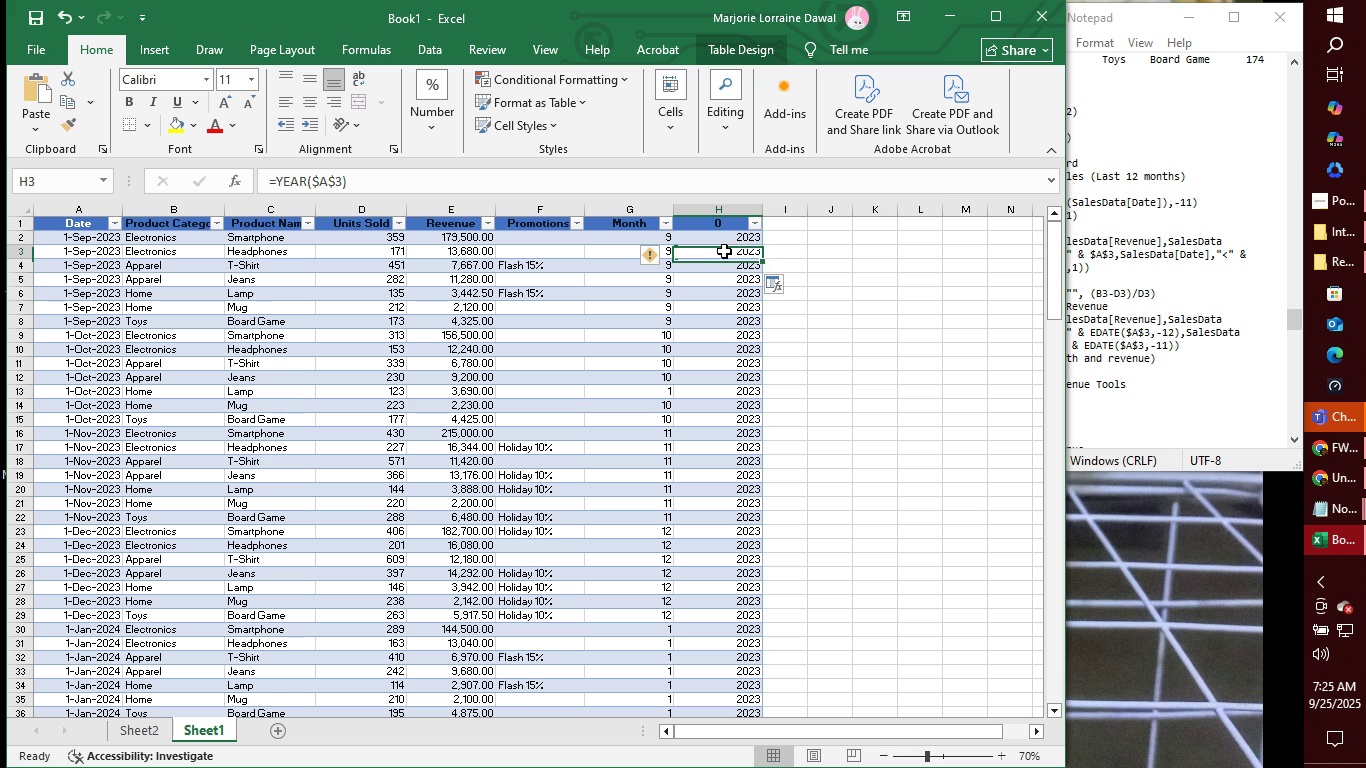 
left_click([724, 251])
 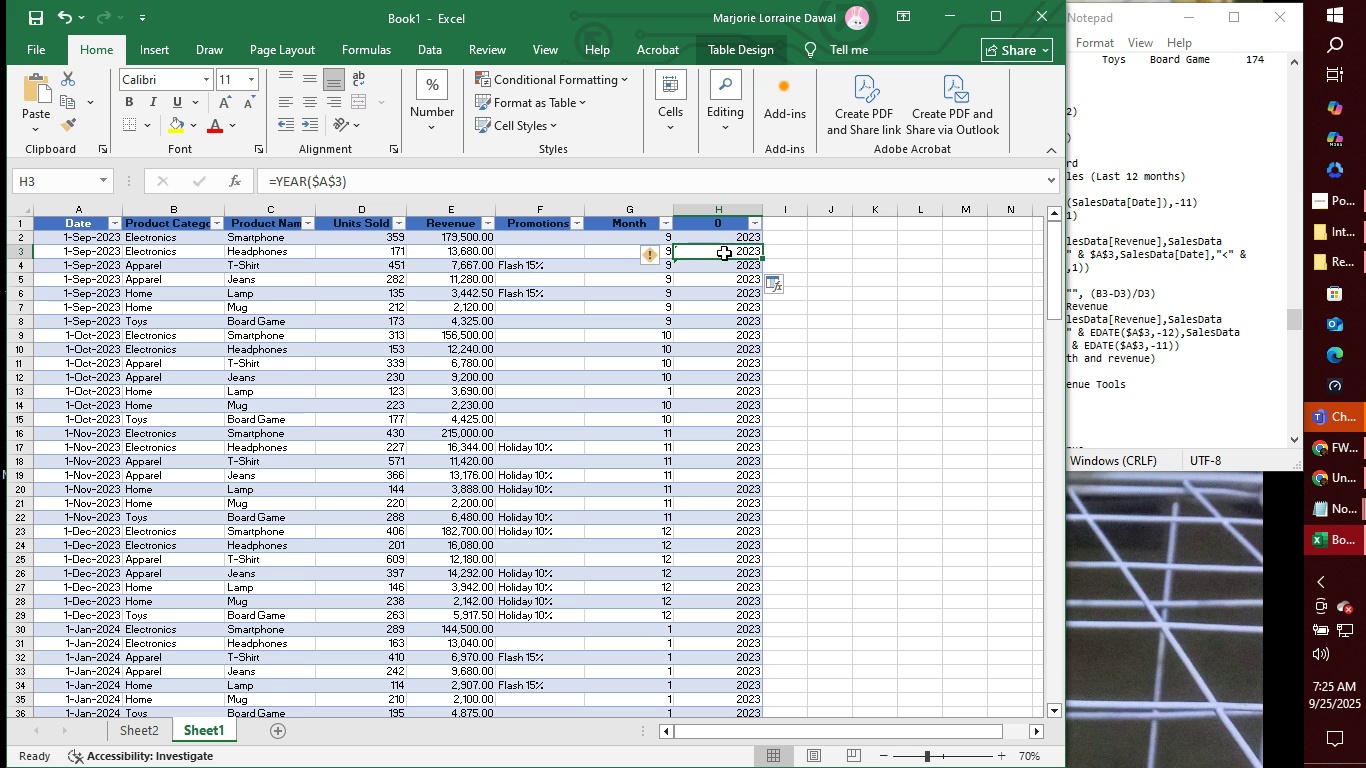 
left_click([724, 265])
 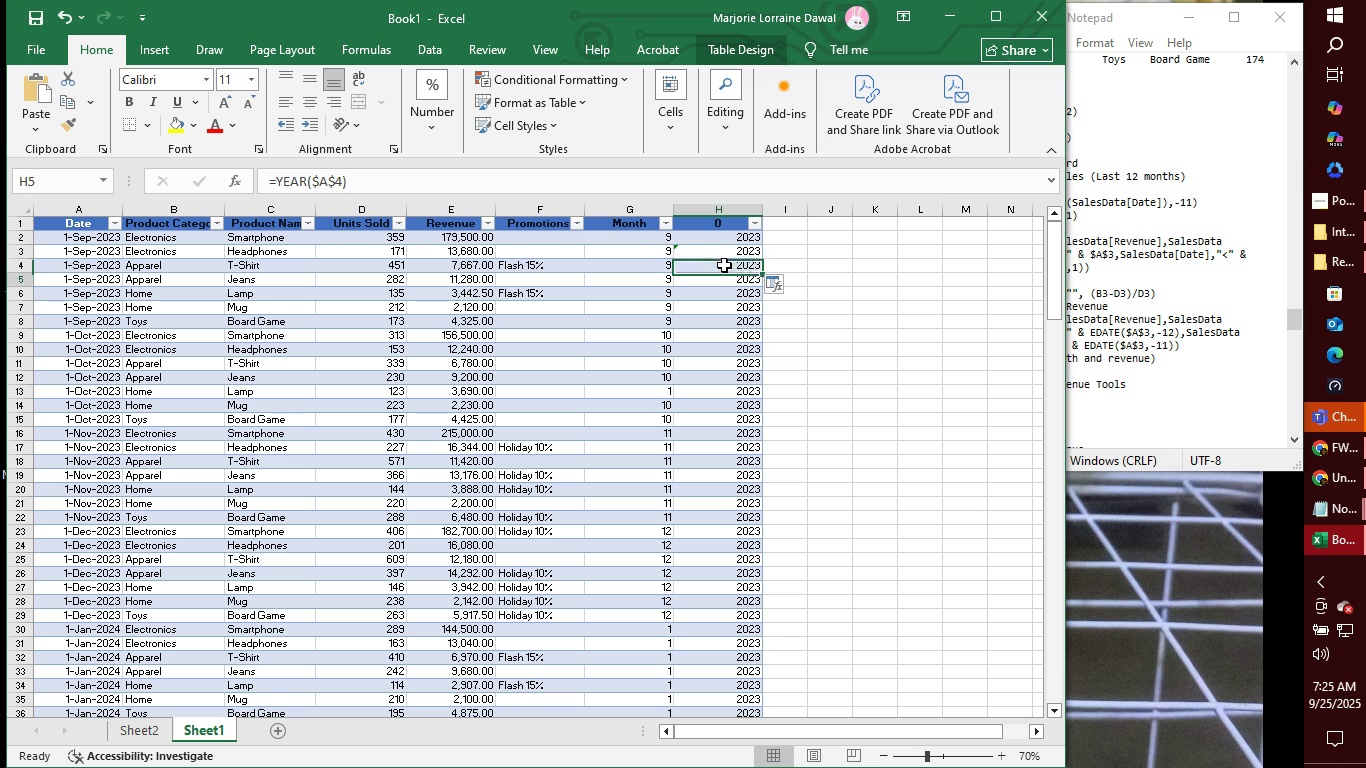 
key(Enter)
 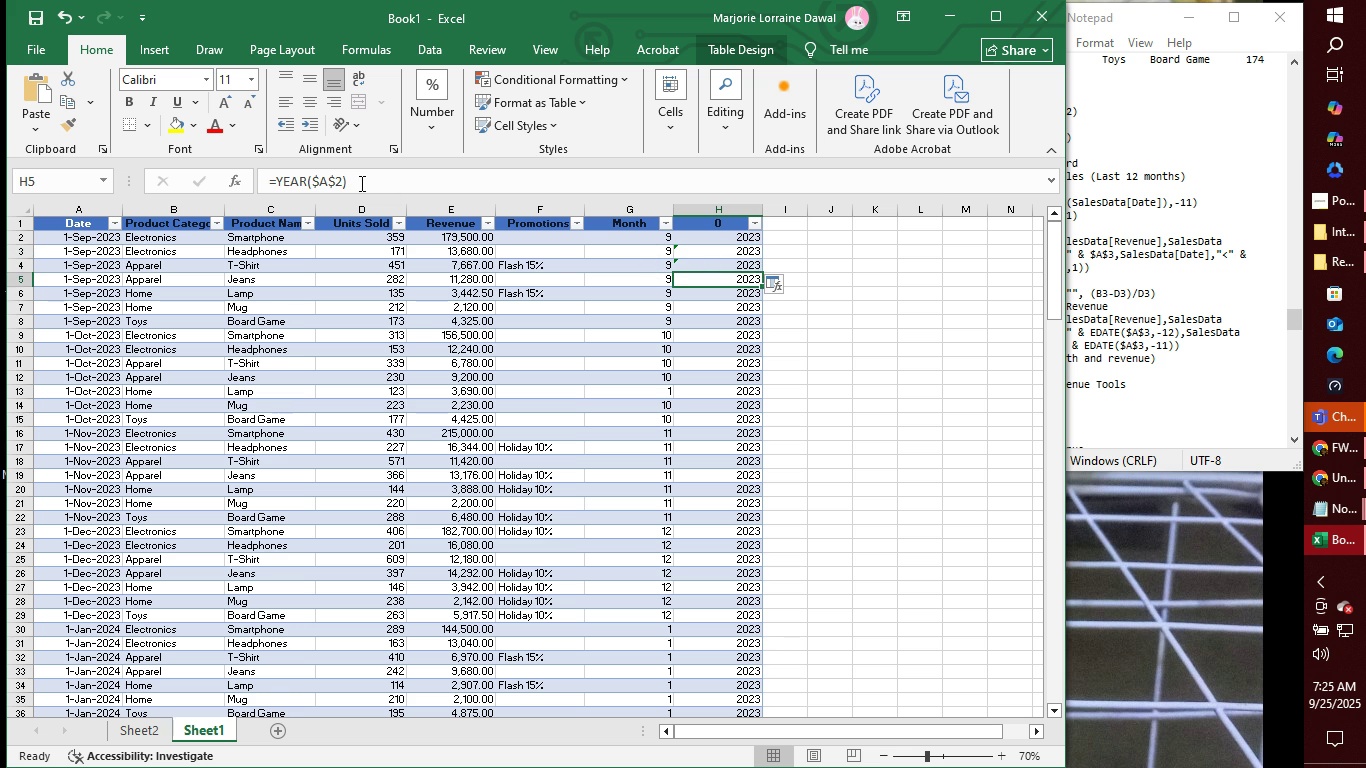 
left_click([344, 182])